 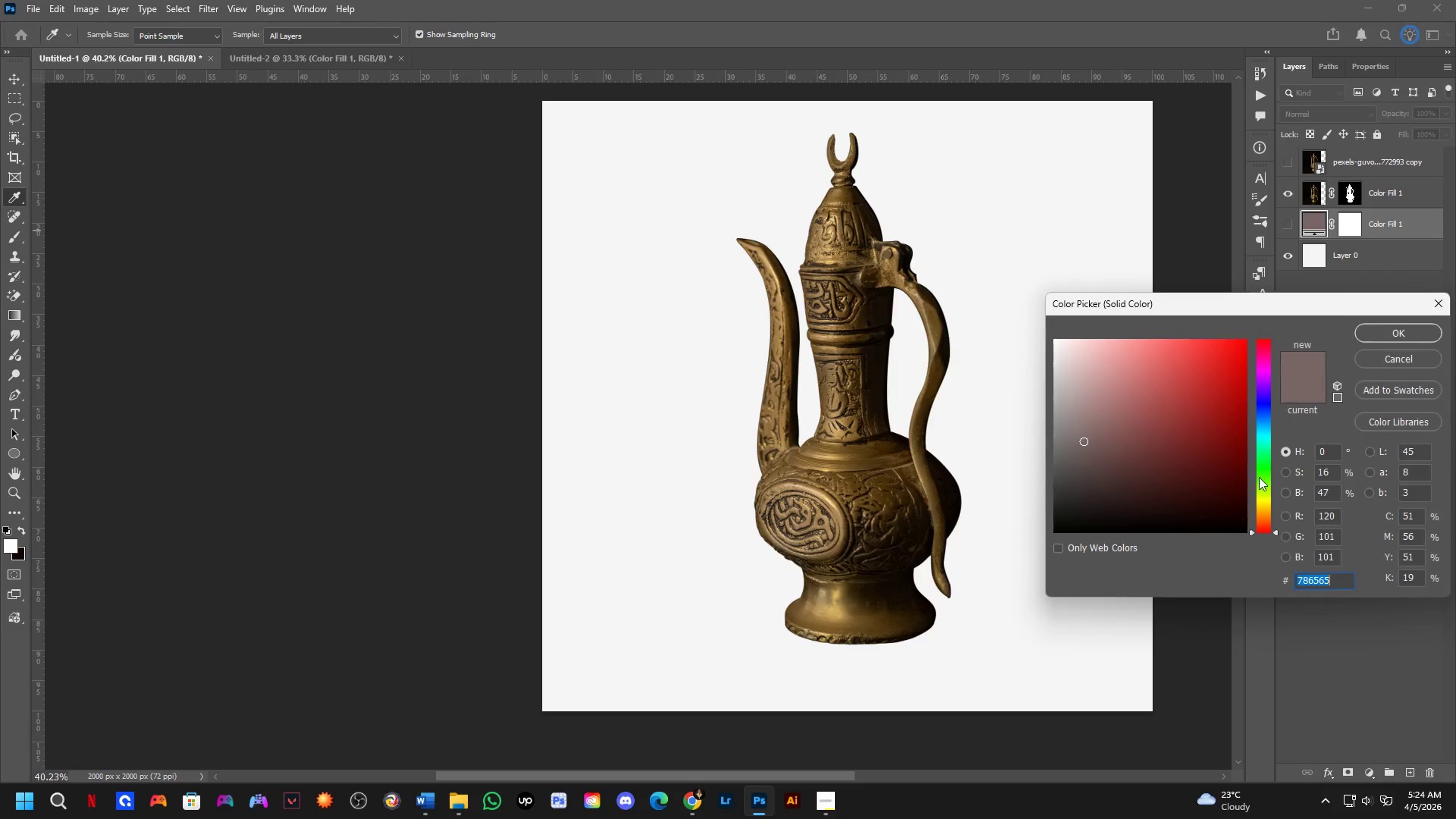 
key(Control+V)
 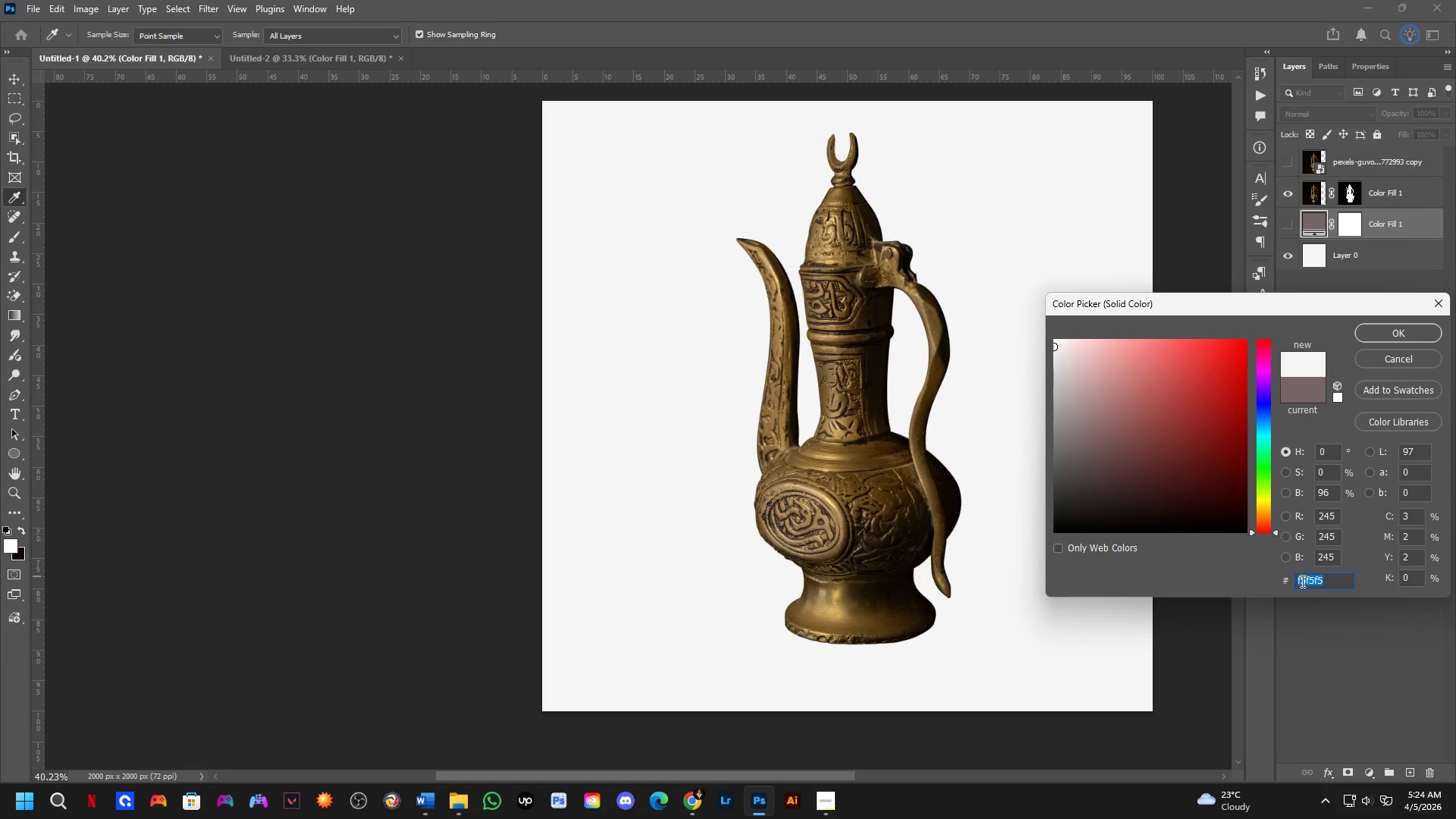 
left_click([1327, 582])
 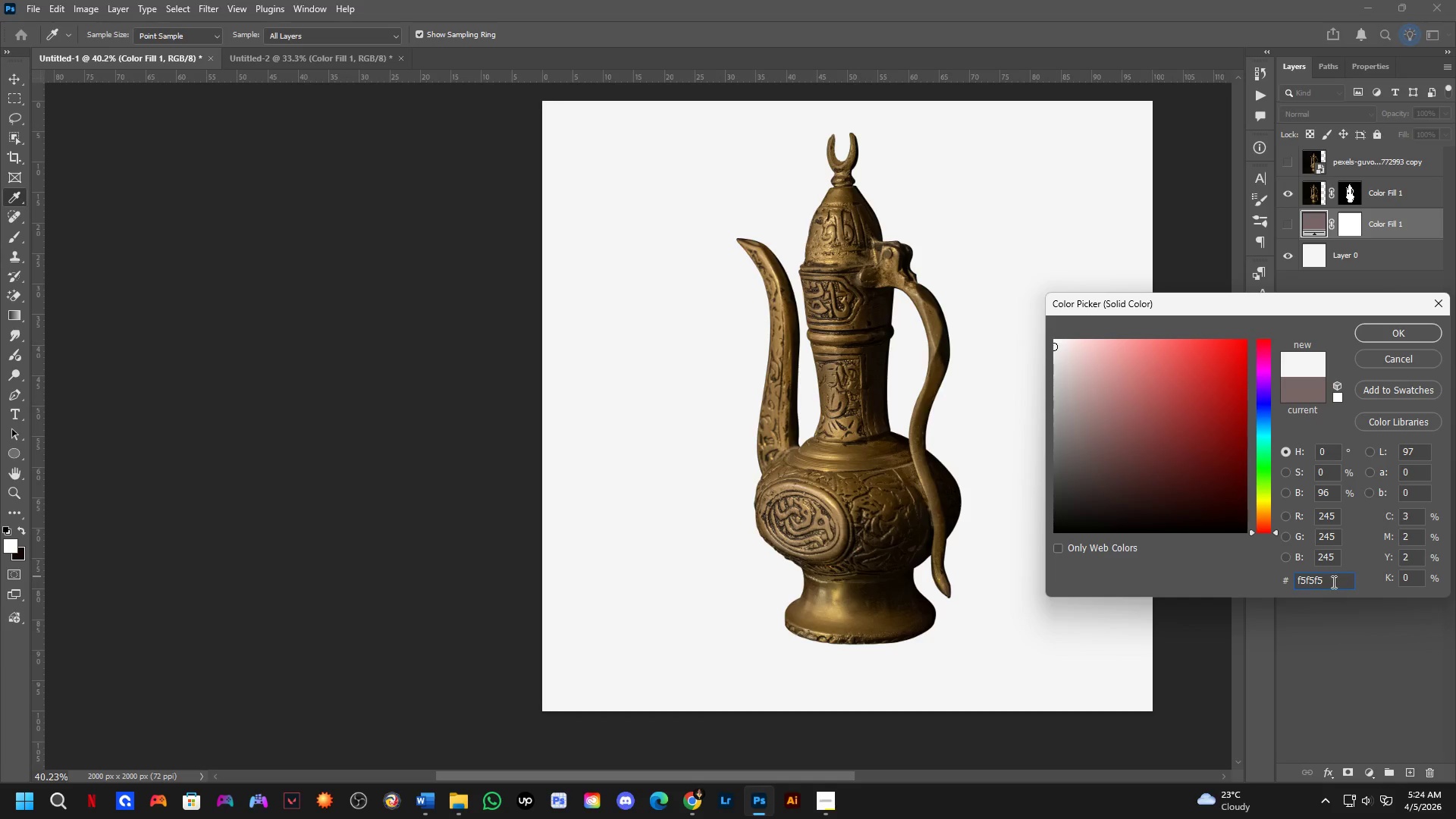 
left_click_drag(start_coordinate=[1331, 580], to_coordinate=[1277, 580])
 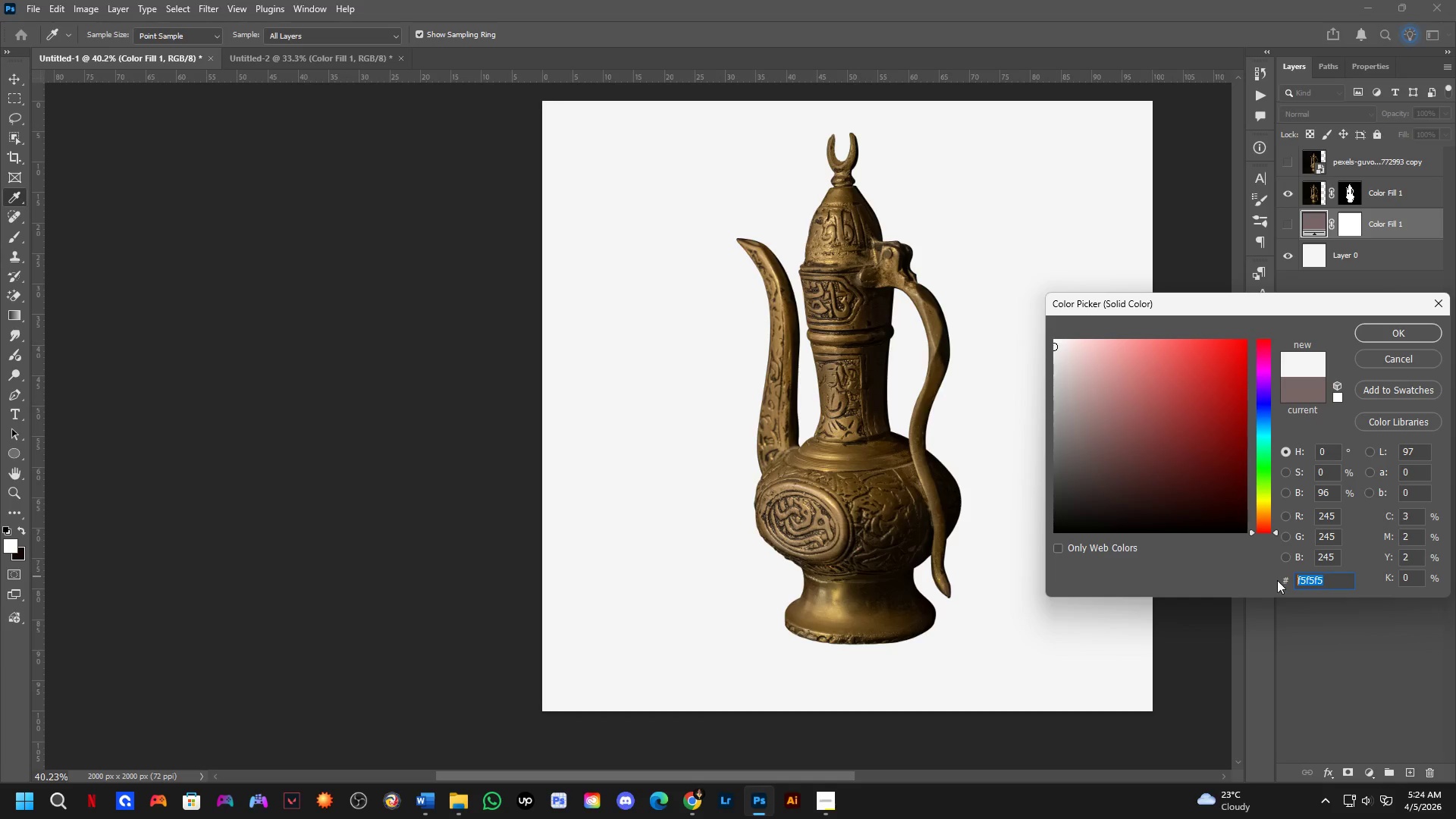 
key(Control+V)
 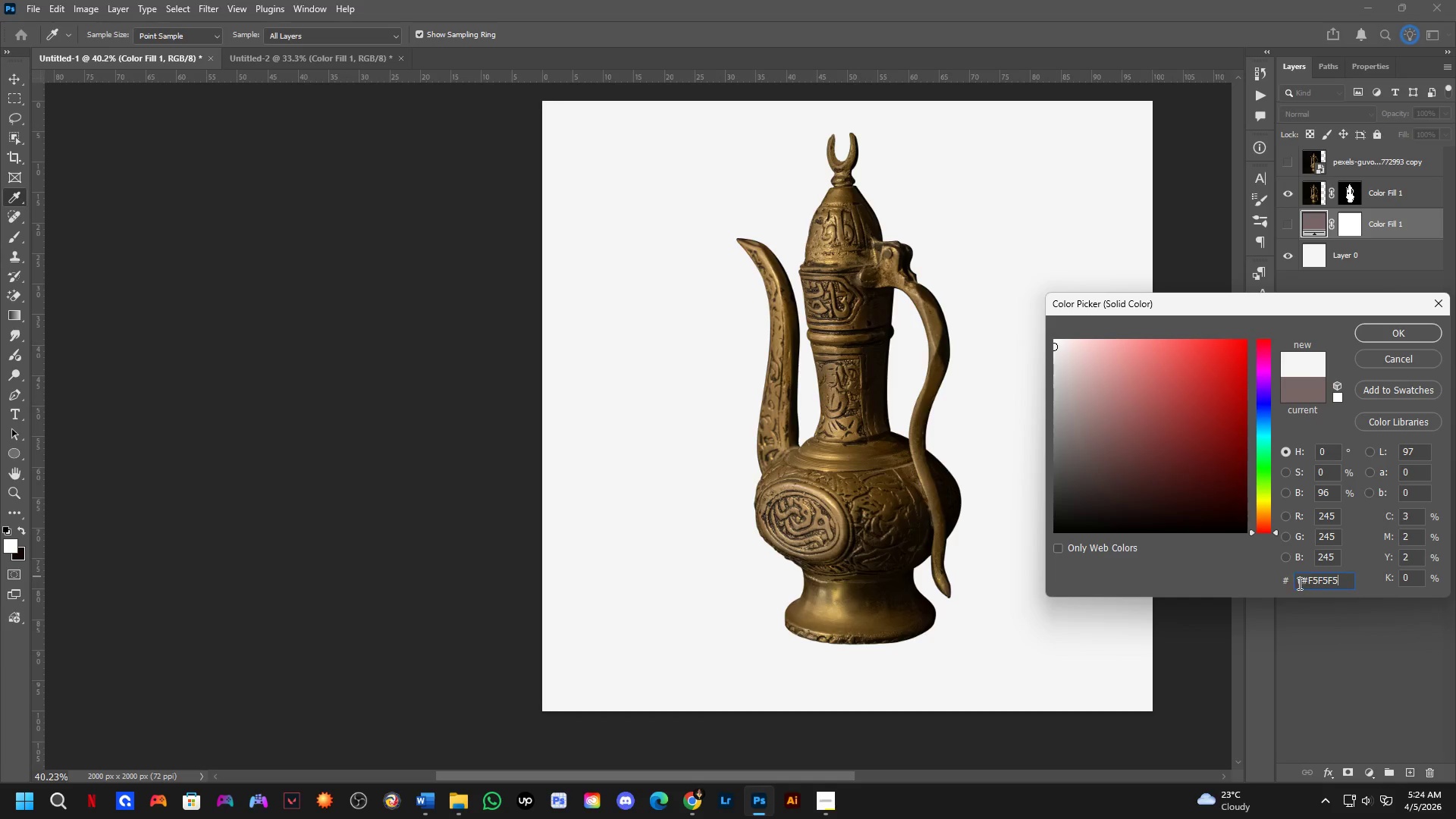 
left_click([1301, 582])
 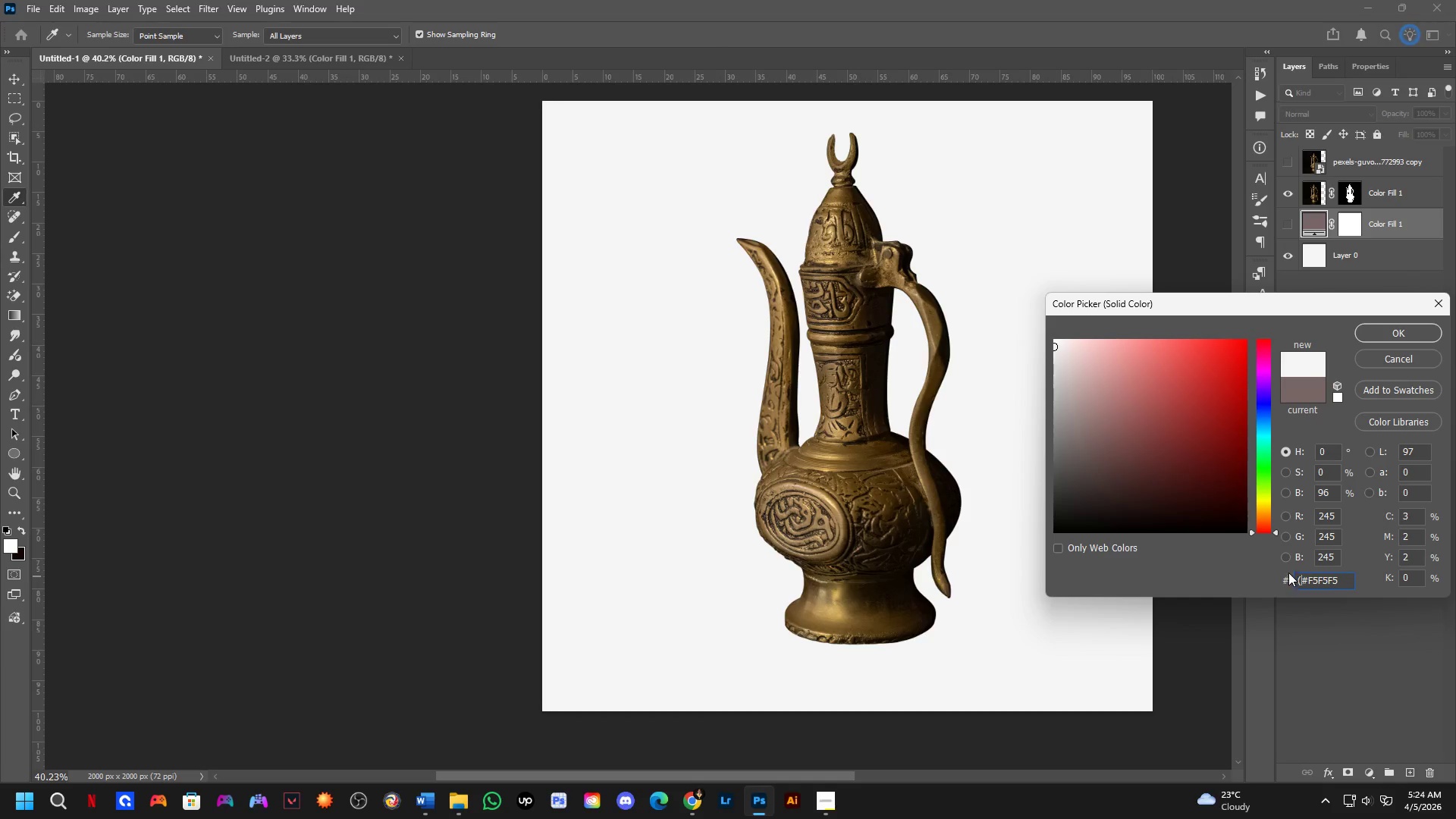 
key(Backspace)
 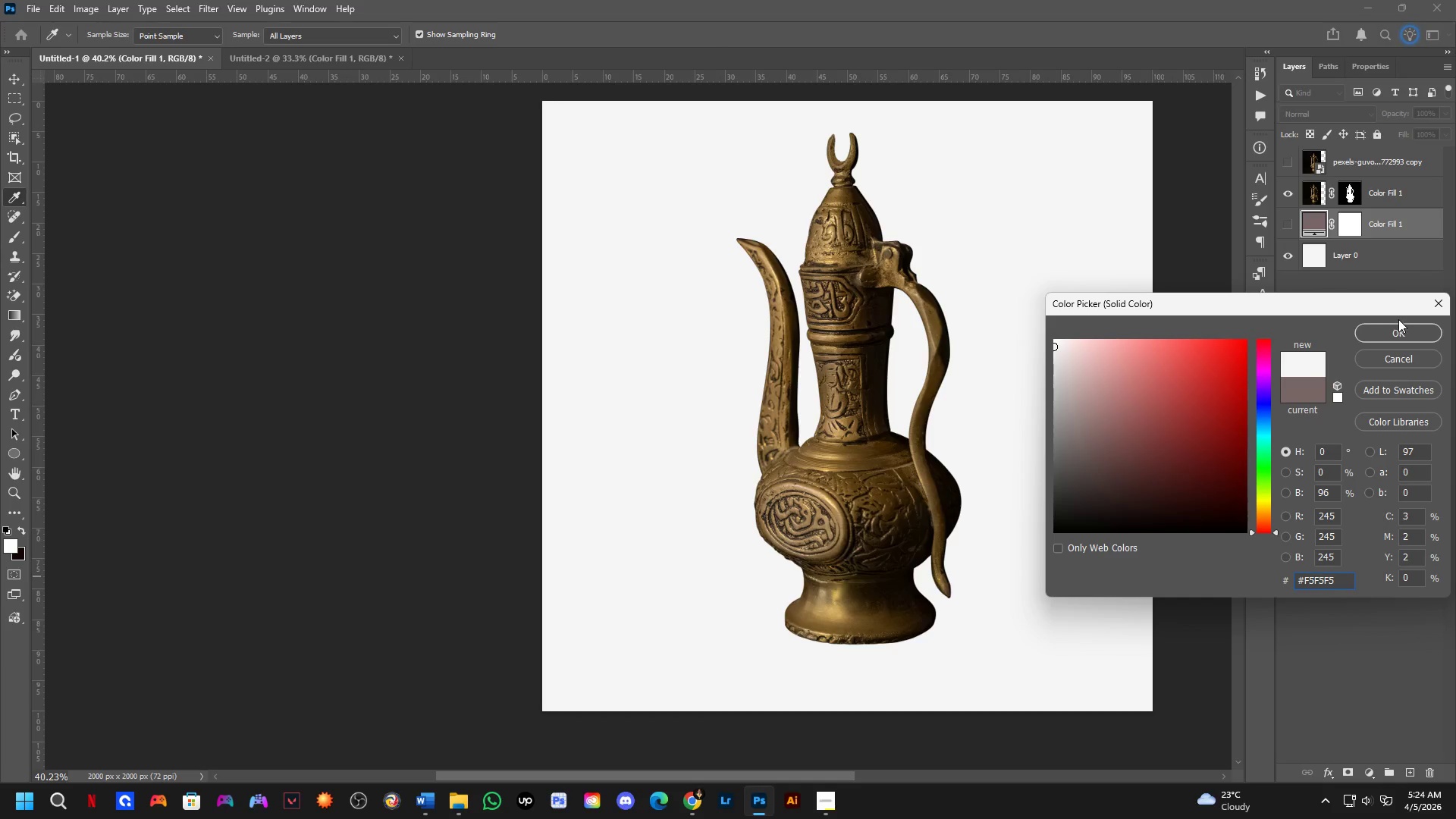 
left_click([1414, 337])
 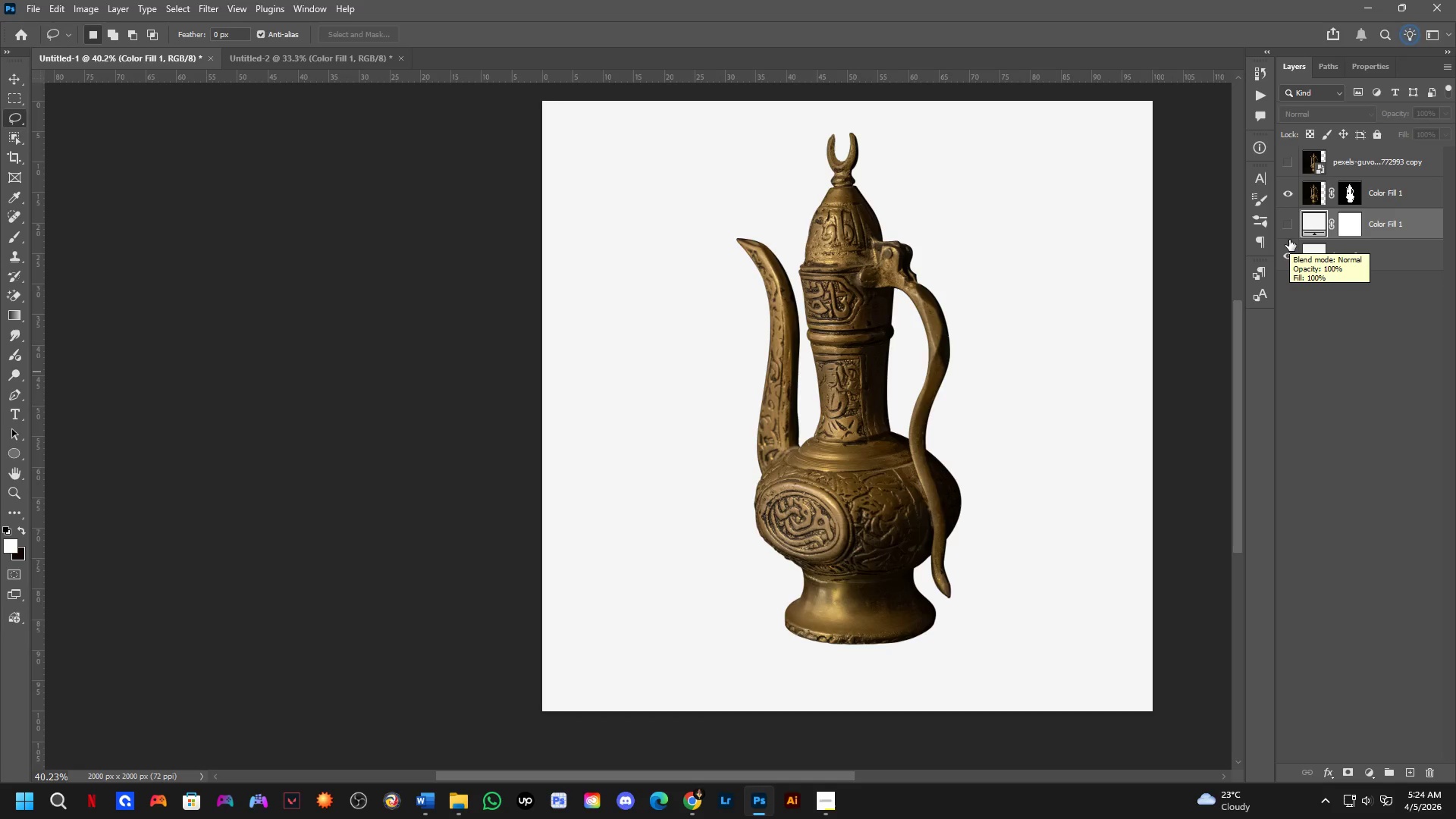 
wait(16.84)
 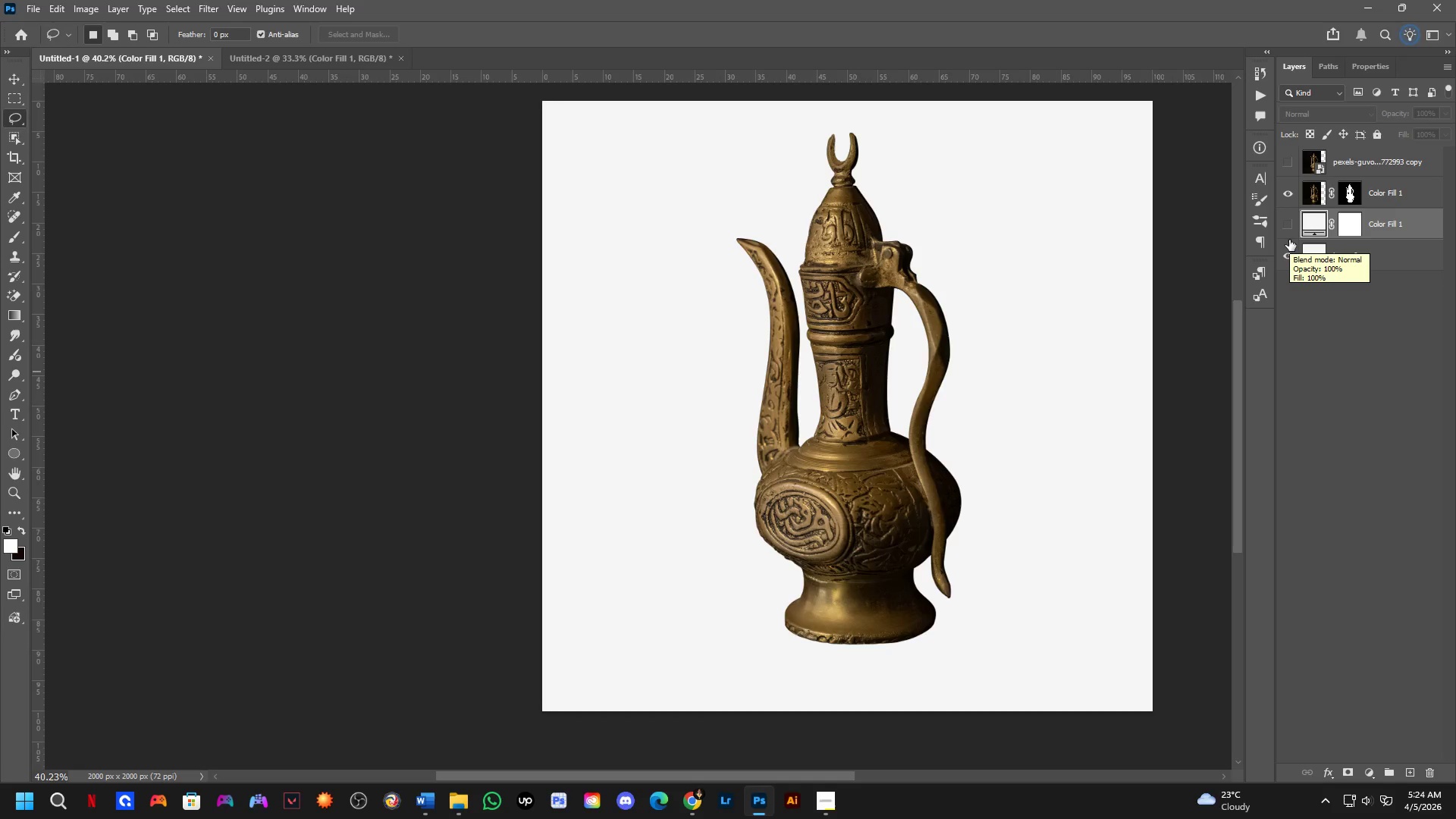 
left_click([1399, 198])
 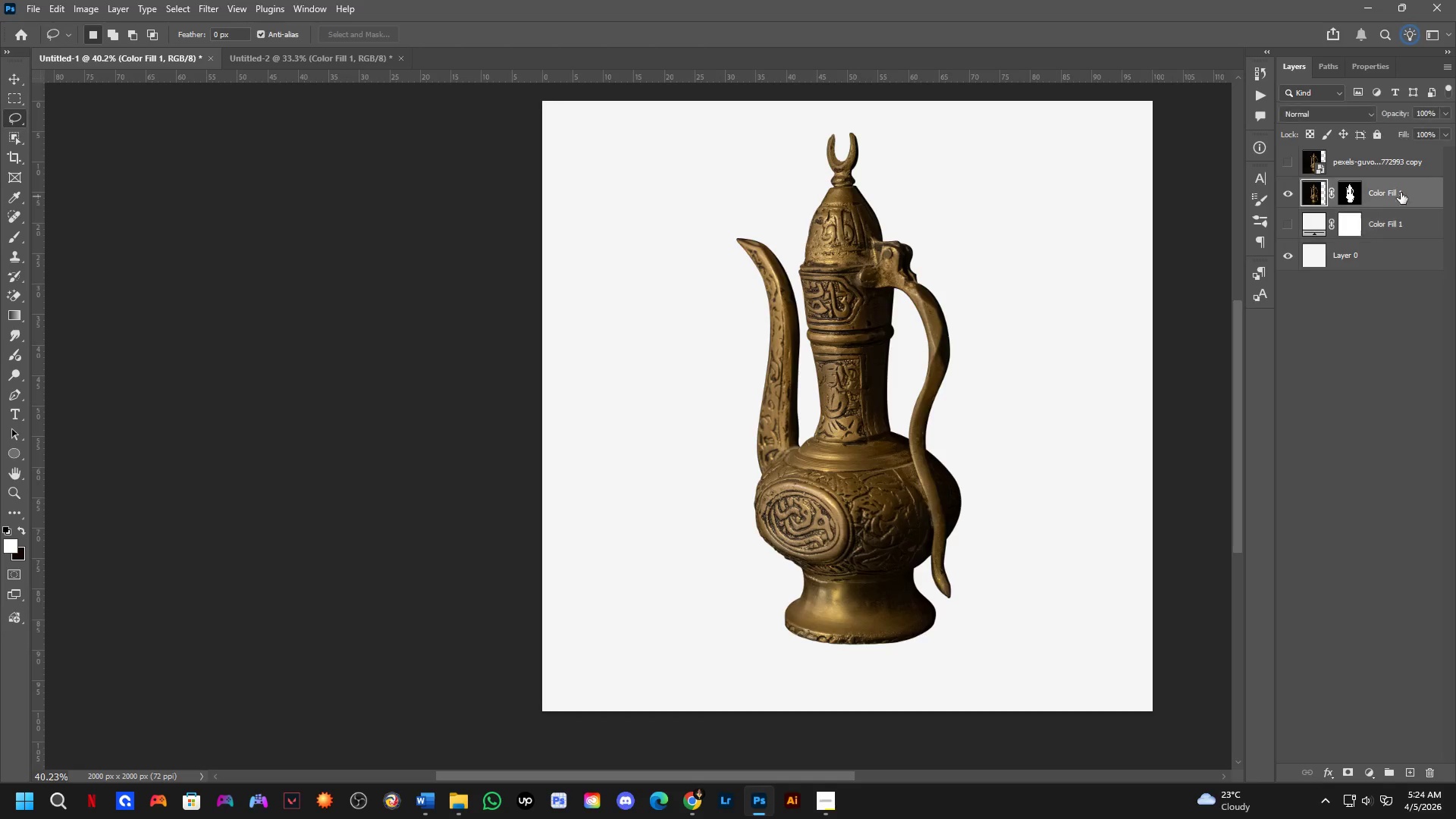 
hold_key(key=ControlLeft, duration=0.47)
left_click([1402, 168])
 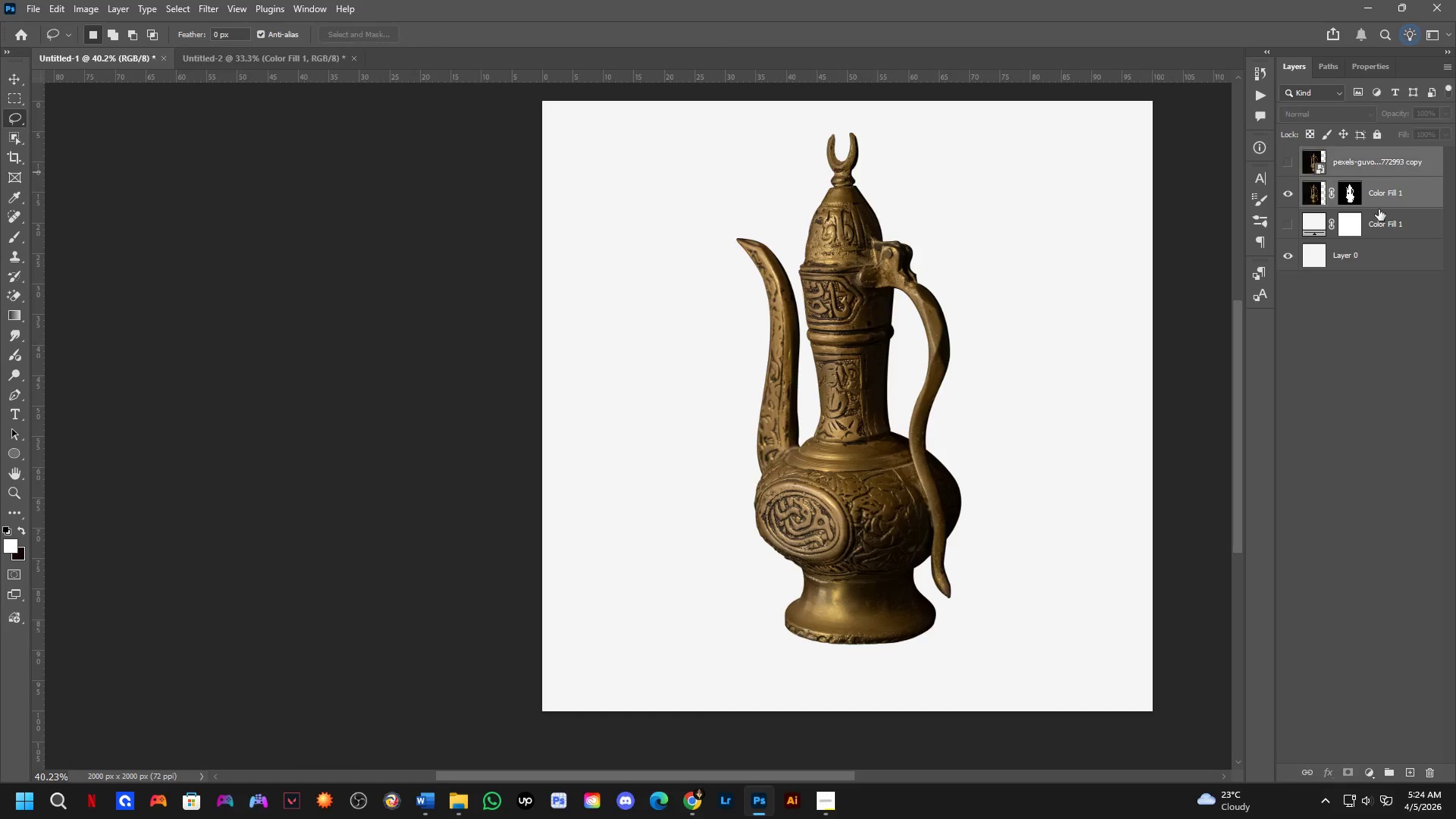 
key(Control+T)
 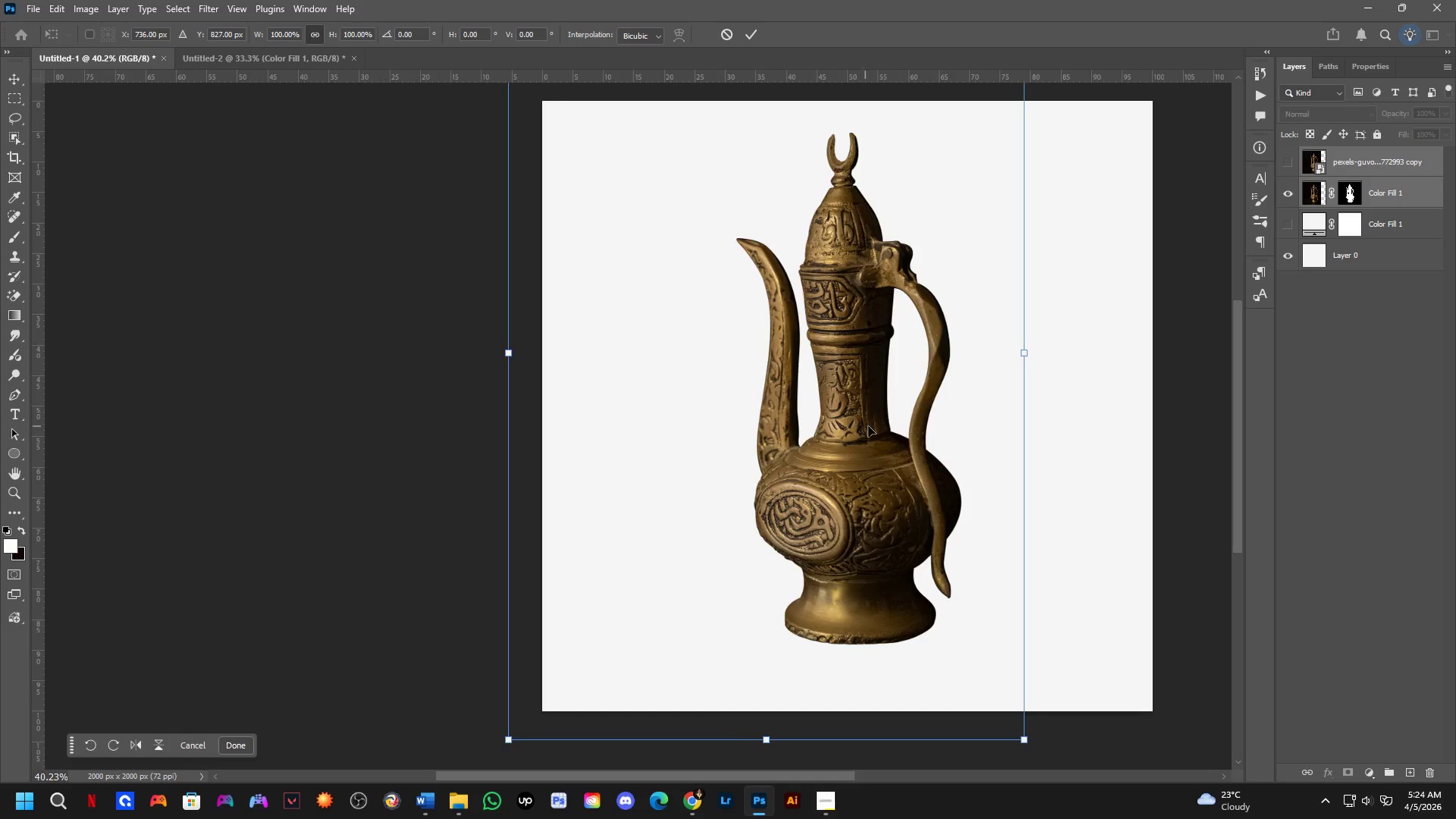 
scroll: coordinate [886, 444], scroll_direction: down, amount: 4.0
 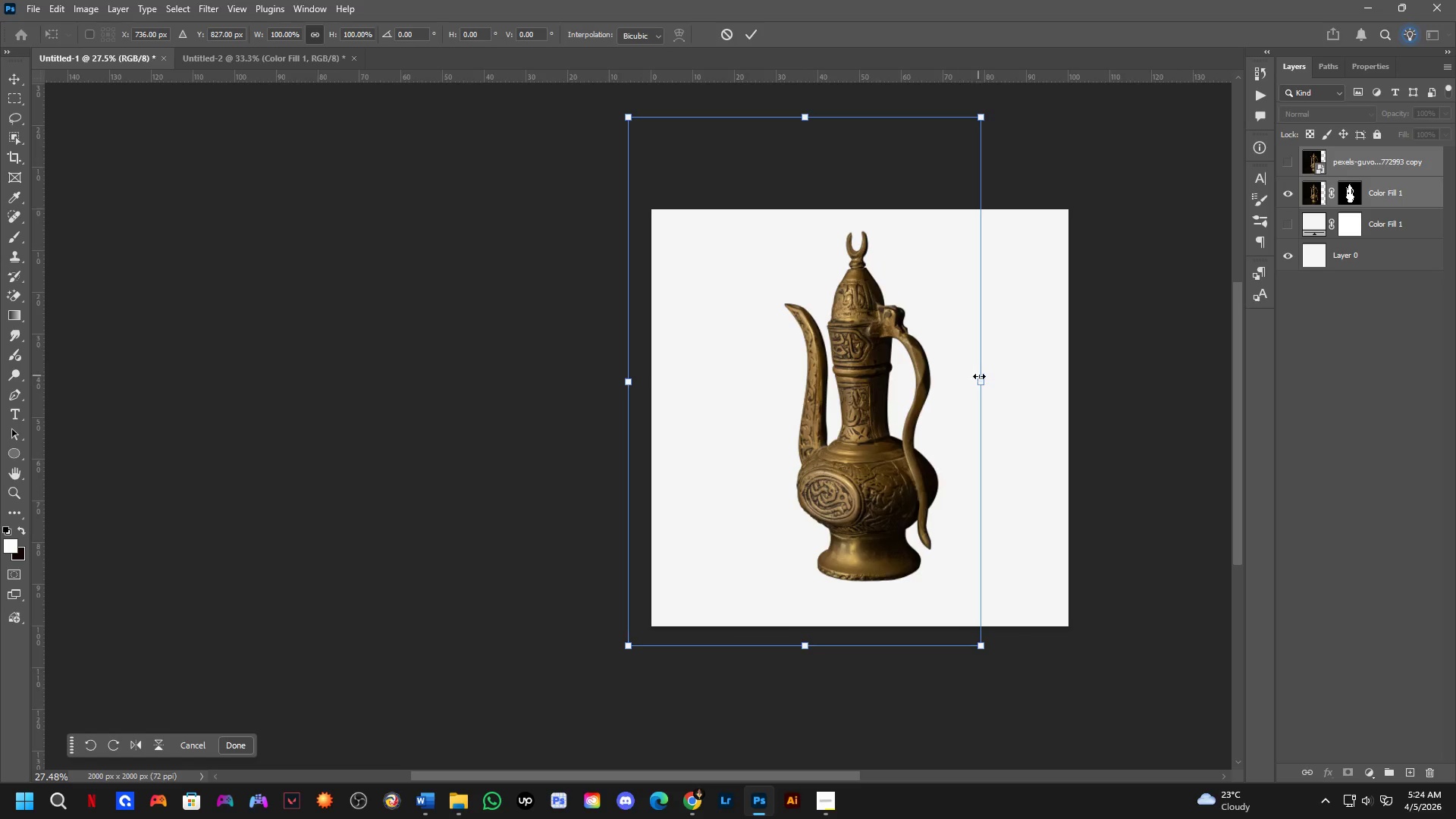 
left_click_drag(start_coordinate=[983, 378], to_coordinate=[1017, 387])
 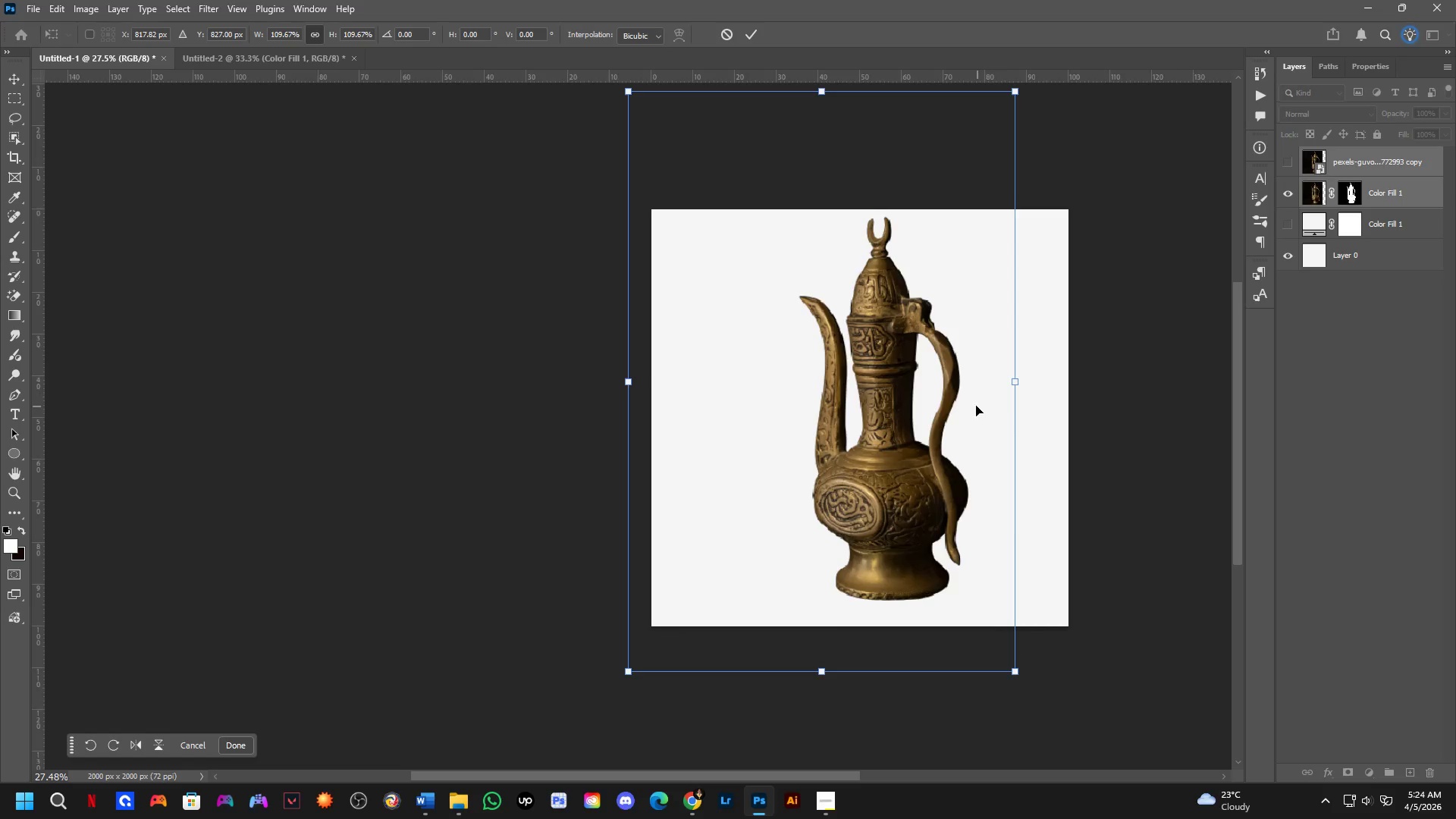 
left_click_drag(start_coordinate=[975, 406], to_coordinate=[1026, 431])
 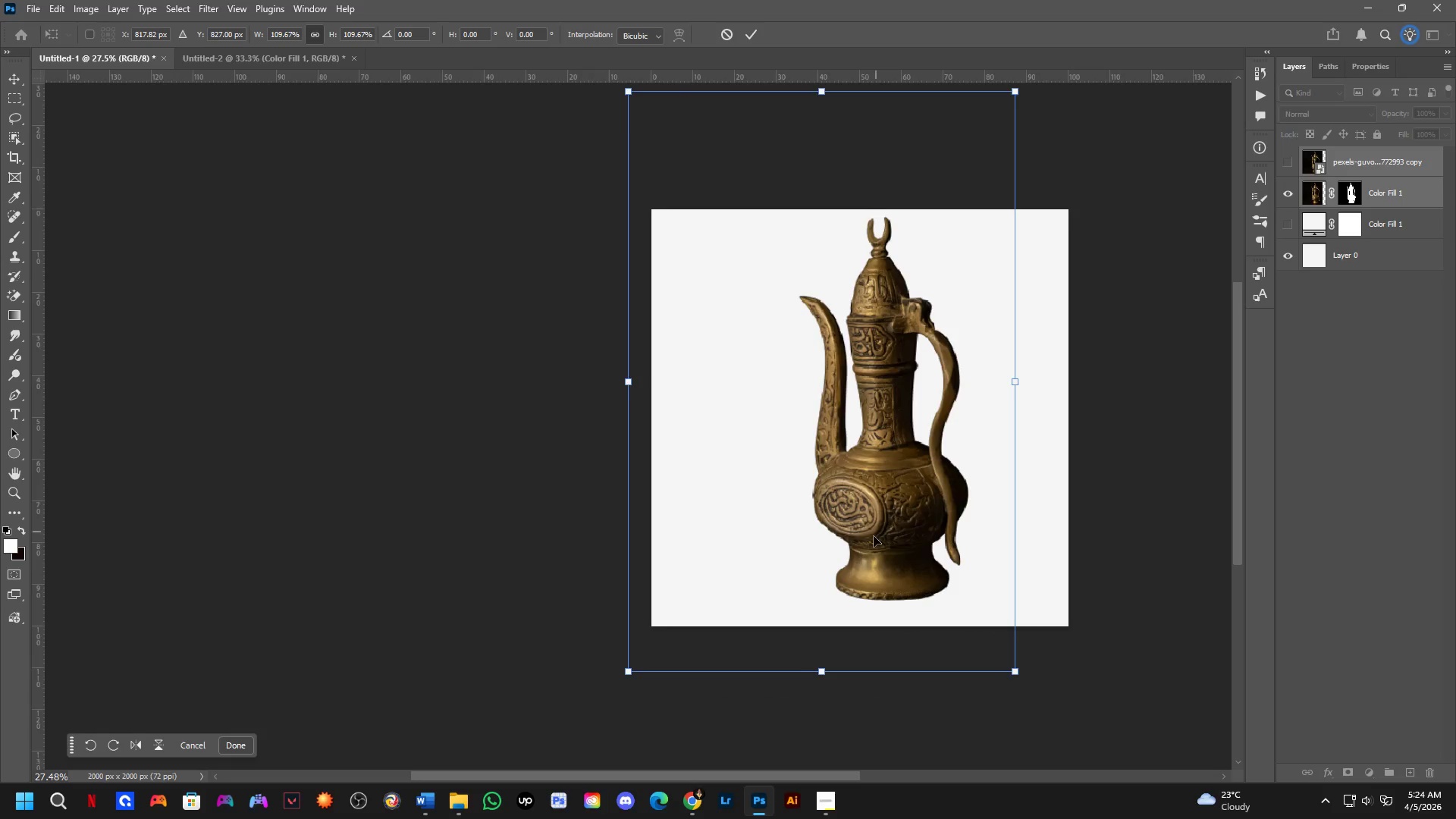 
key(Control+Z)
 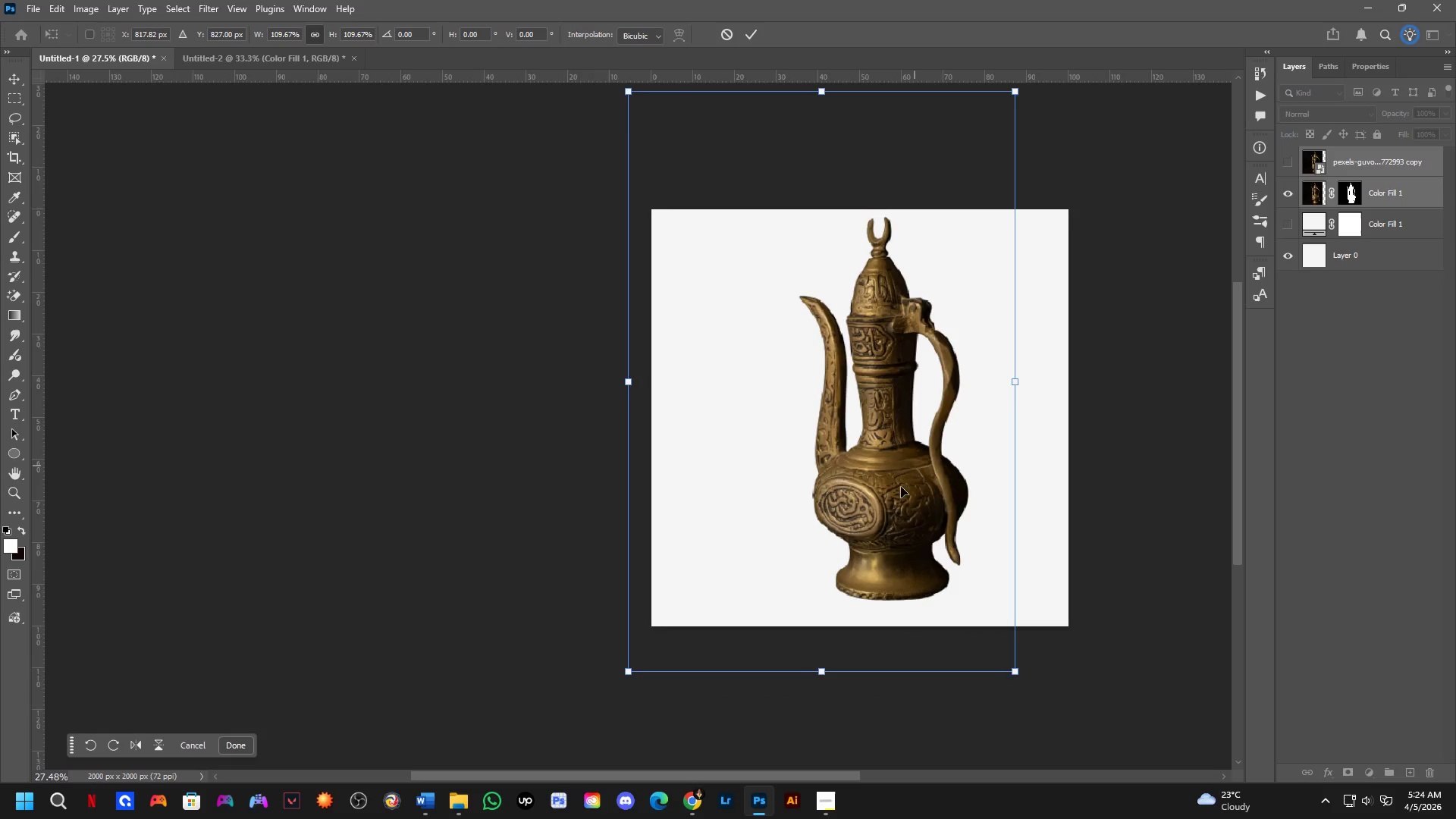 
left_click_drag(start_coordinate=[920, 488], to_coordinate=[905, 485])
 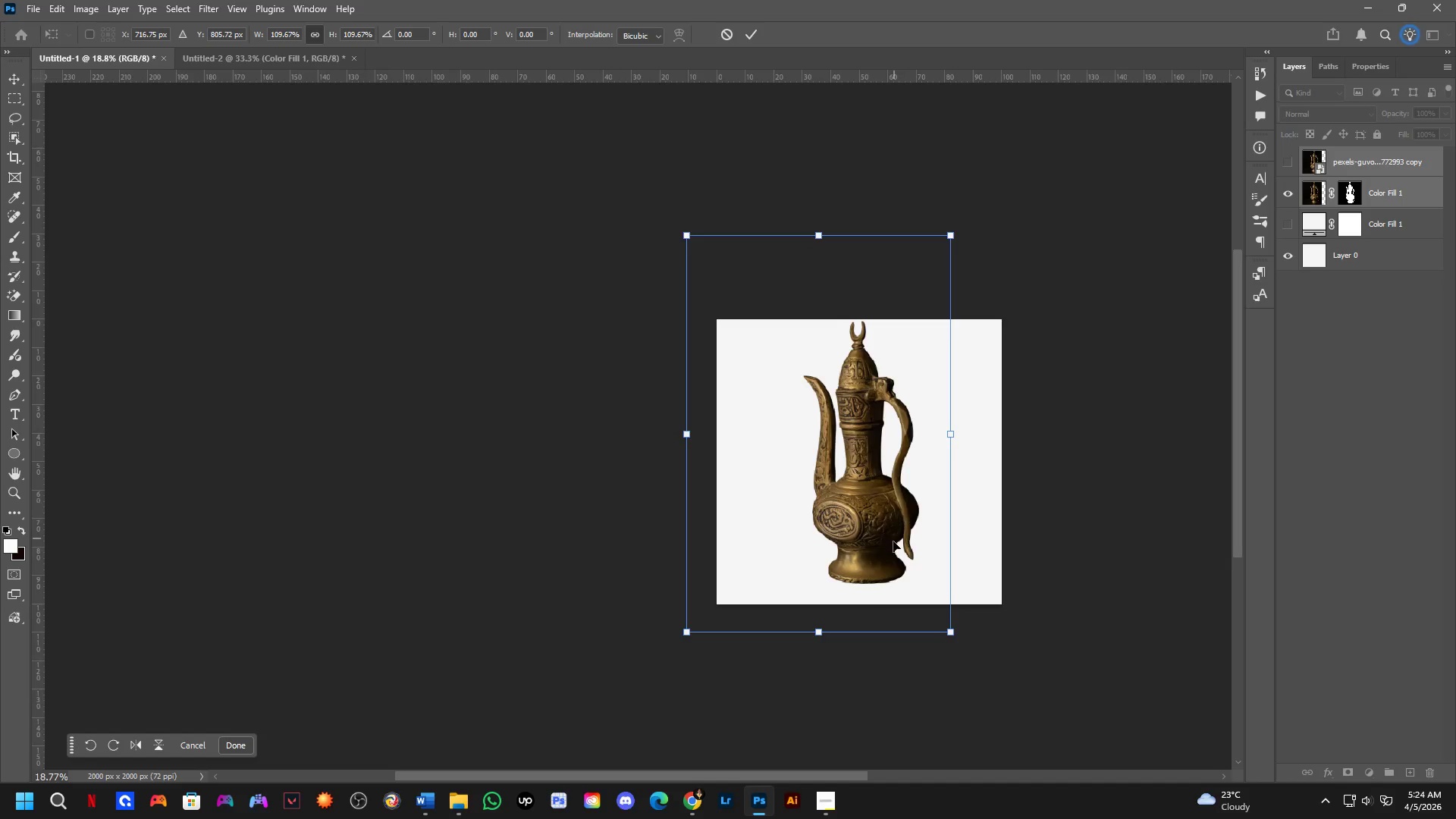 
scroll: coordinate [891, 559], scroll_direction: down, amount: 8.0
 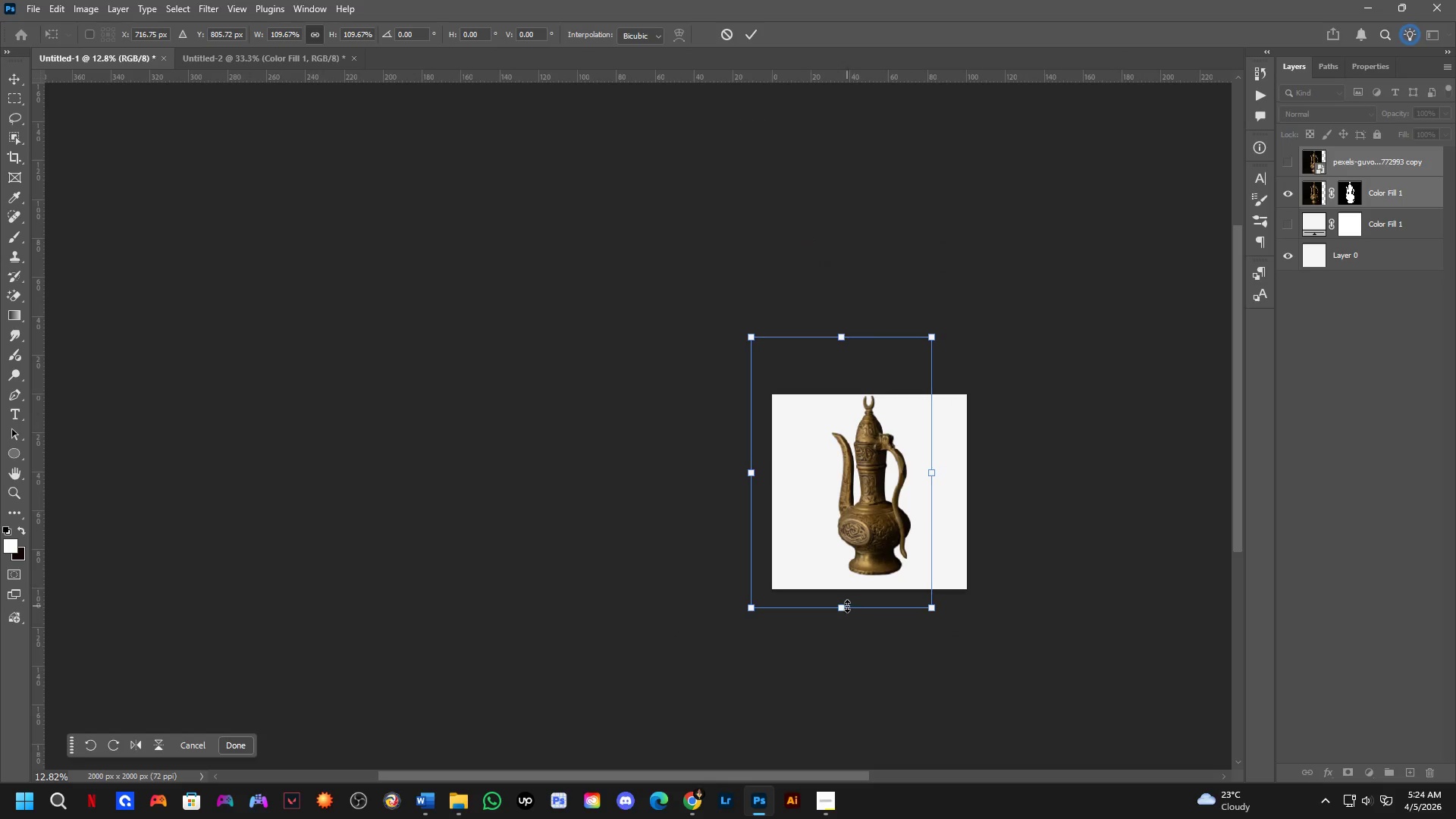 
left_click_drag(start_coordinate=[843, 606], to_coordinate=[842, 590])
 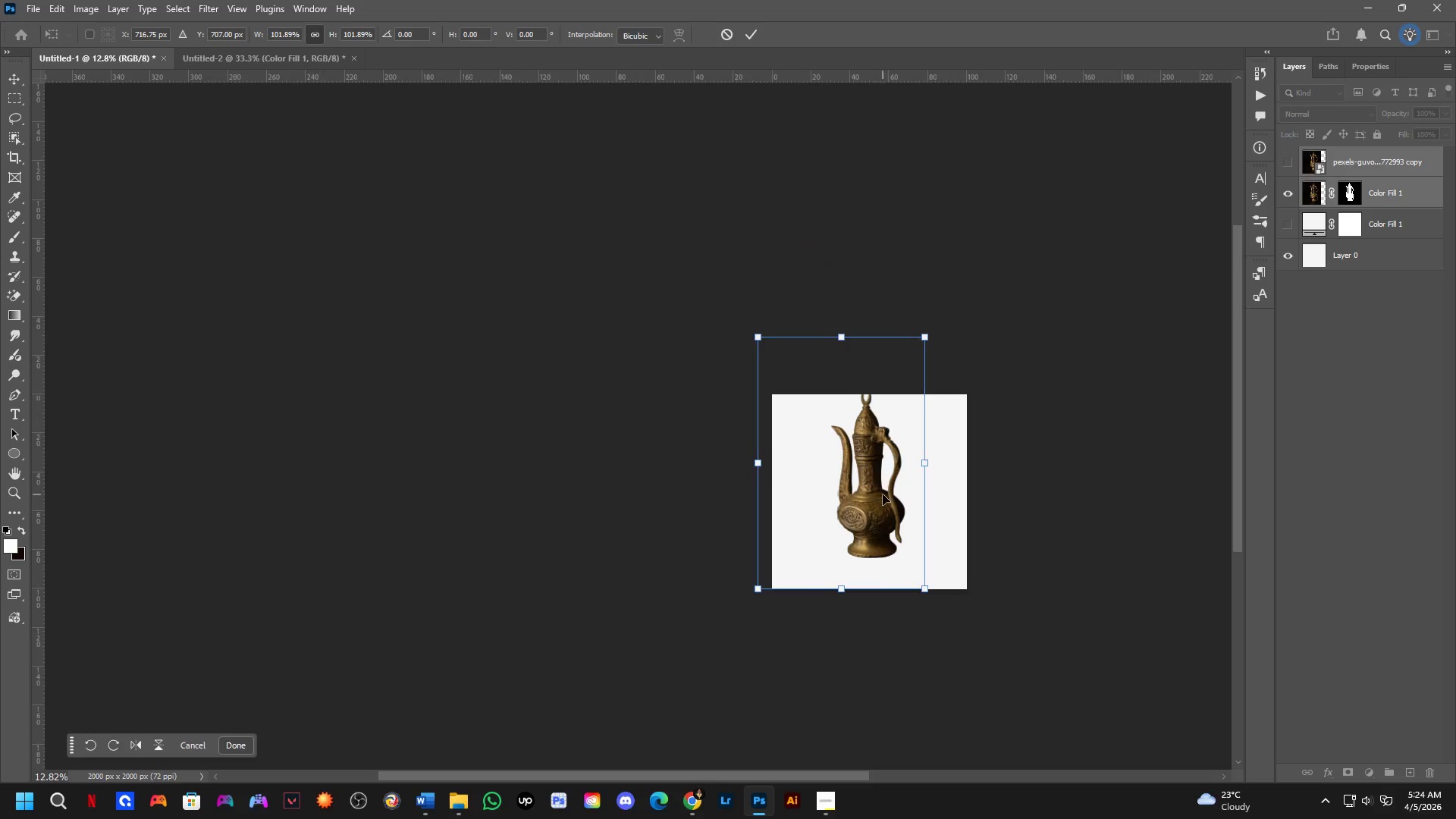 
left_click_drag(start_coordinate=[883, 494], to_coordinate=[888, 509])
 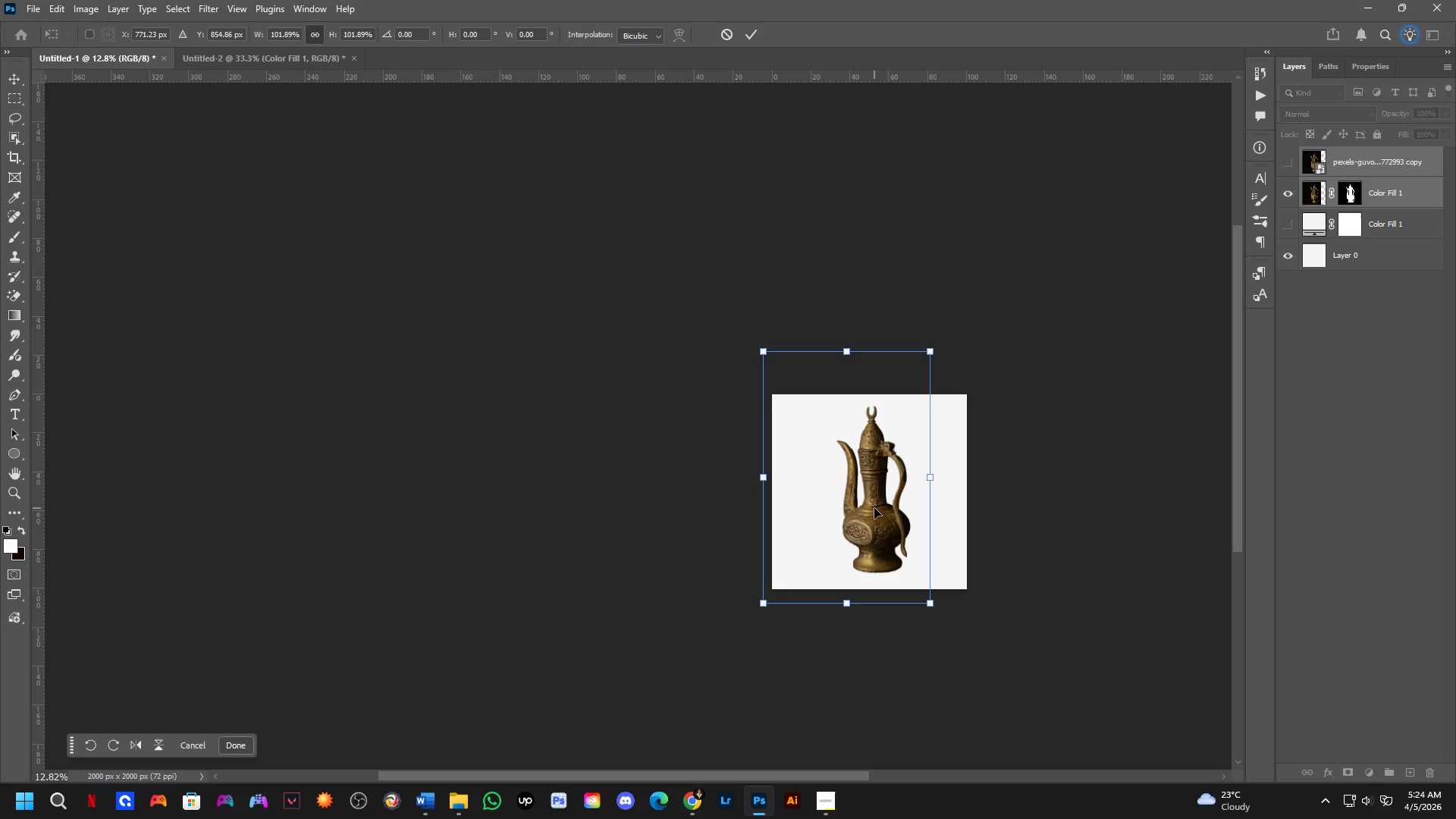 
key(NumpadEnter)
 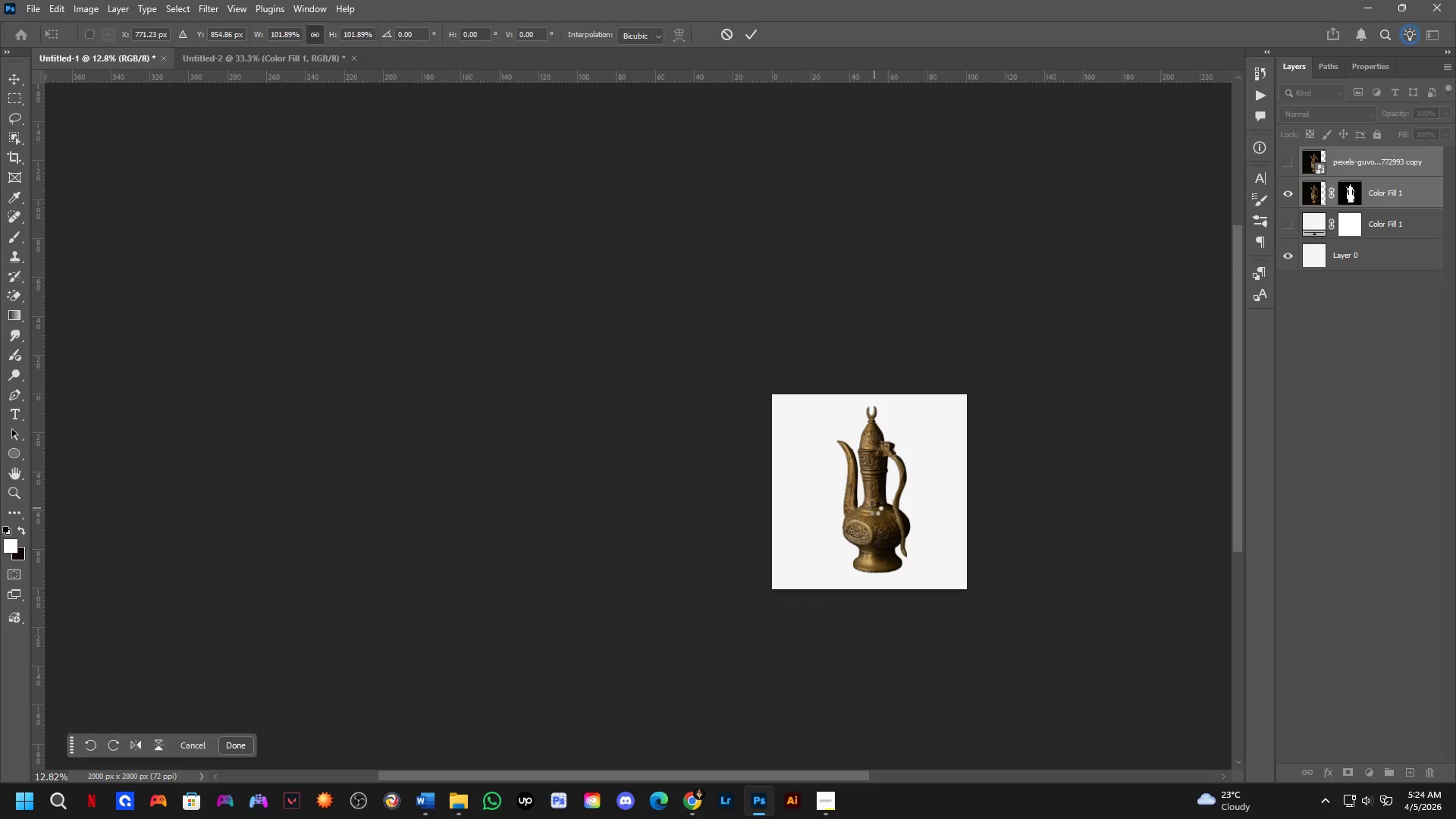 
key(Alt+AltLeft)
 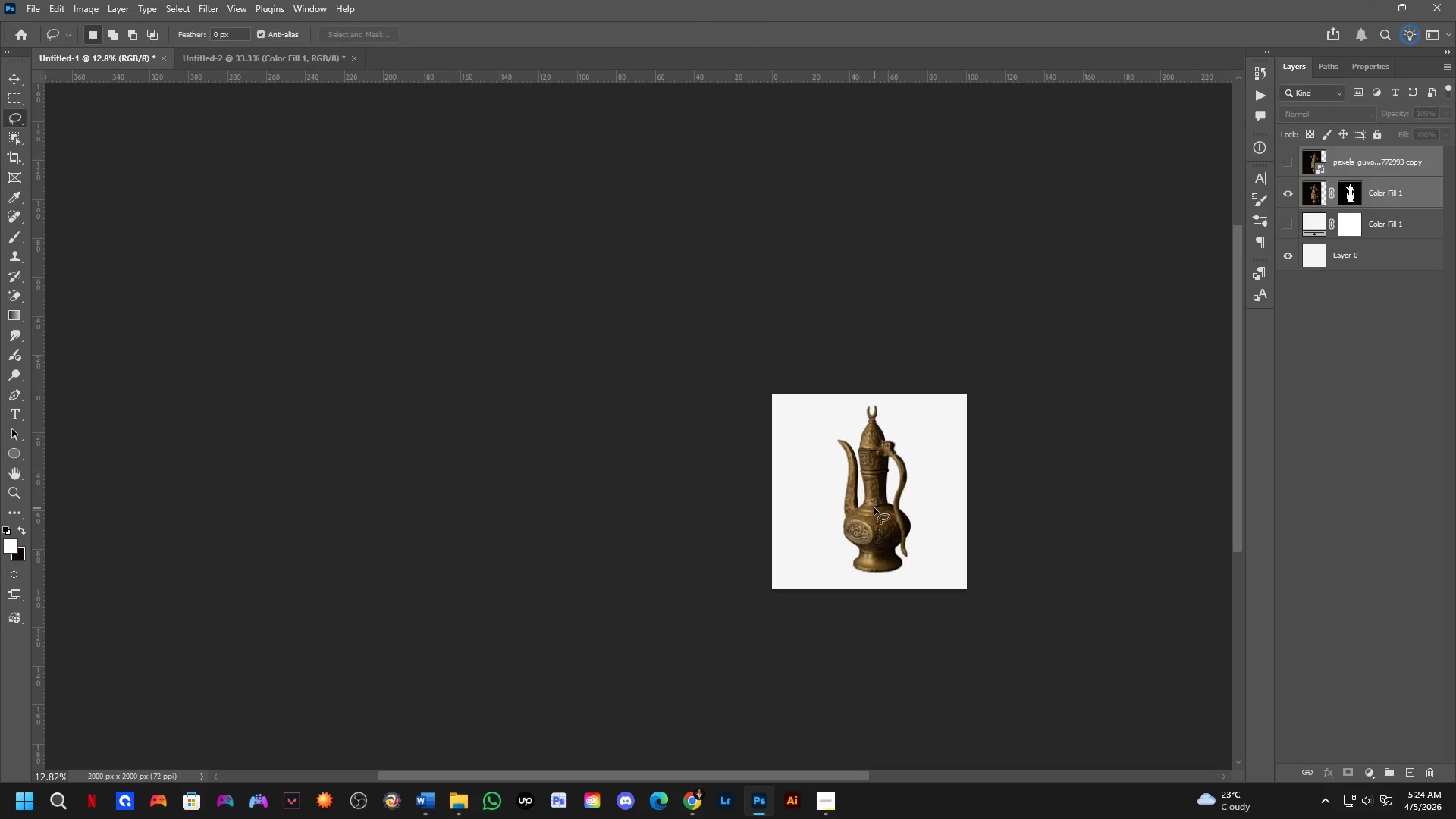 
key(Alt+Tab)